 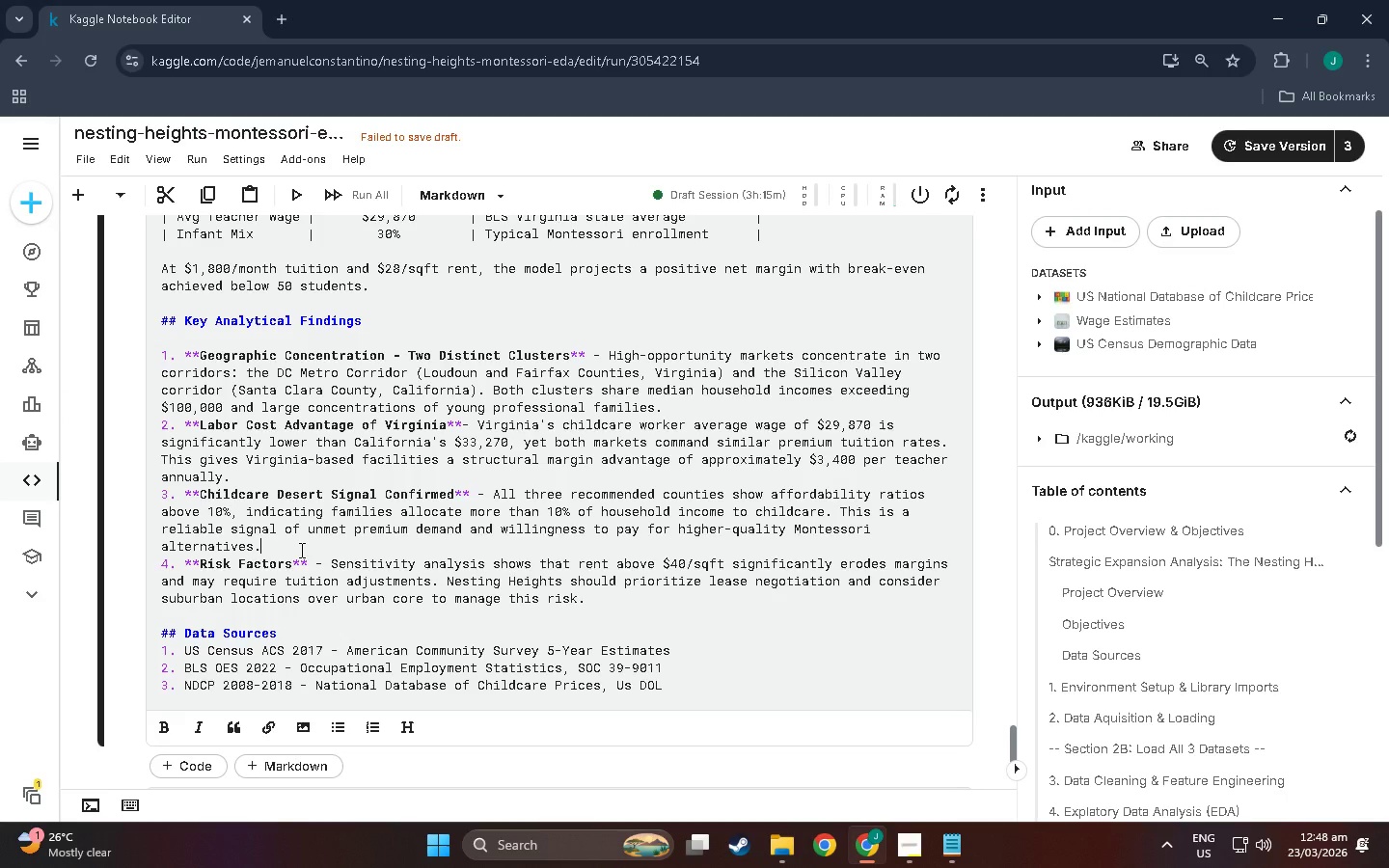 
key(Enter)
 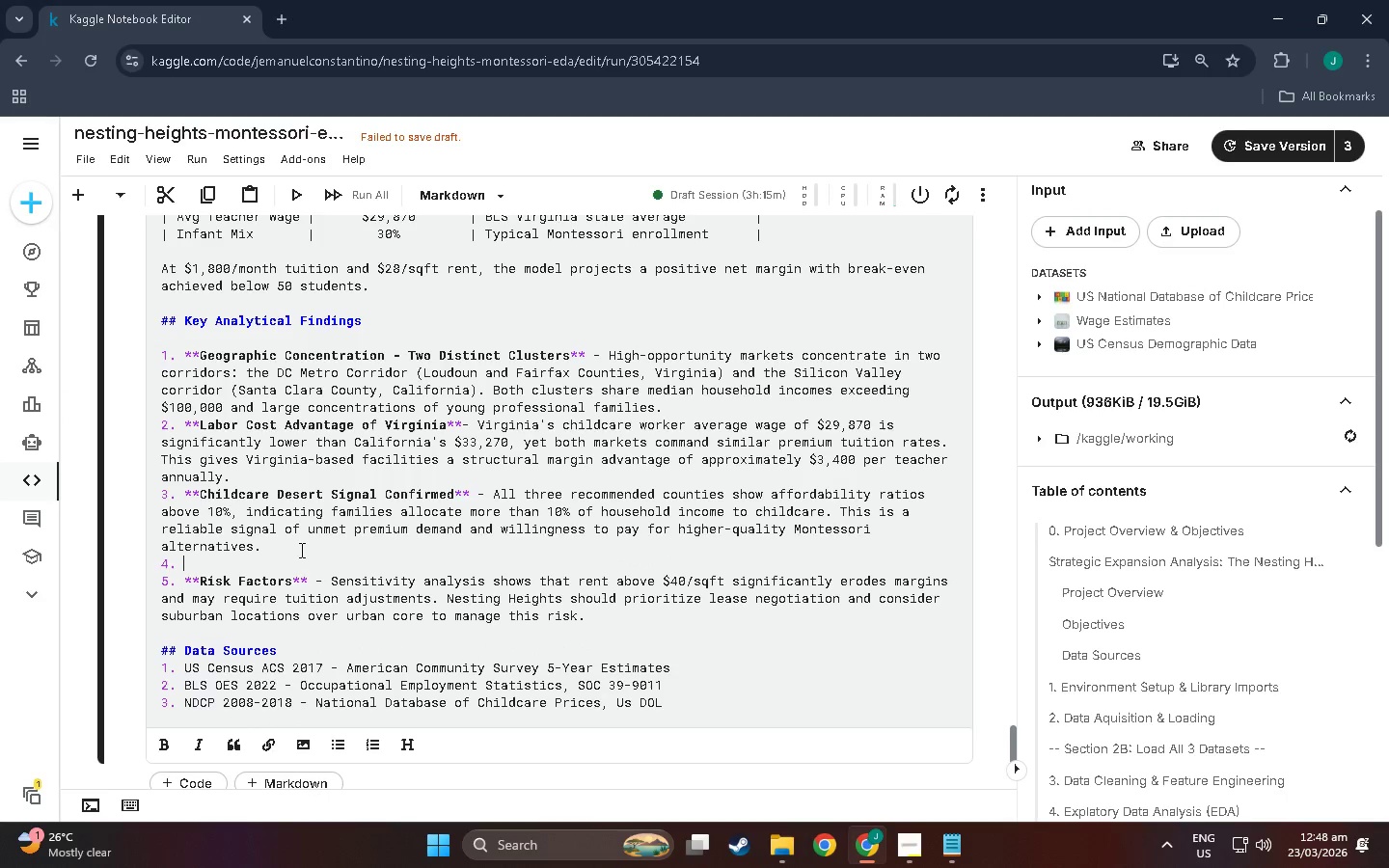 
type(Fina)
key(Backspace)
key(Backspace)
key(Backspace)
key(Backspace)
type(**Financial Viabli)
key(Backspace)
key(Backspace)
type(ility Confirmed**-)
key(Backspace)
type( - THE)
key(Backspace)
key(Backspace)
type(he BEP simulation confirms that a 50-student facility tuition)
 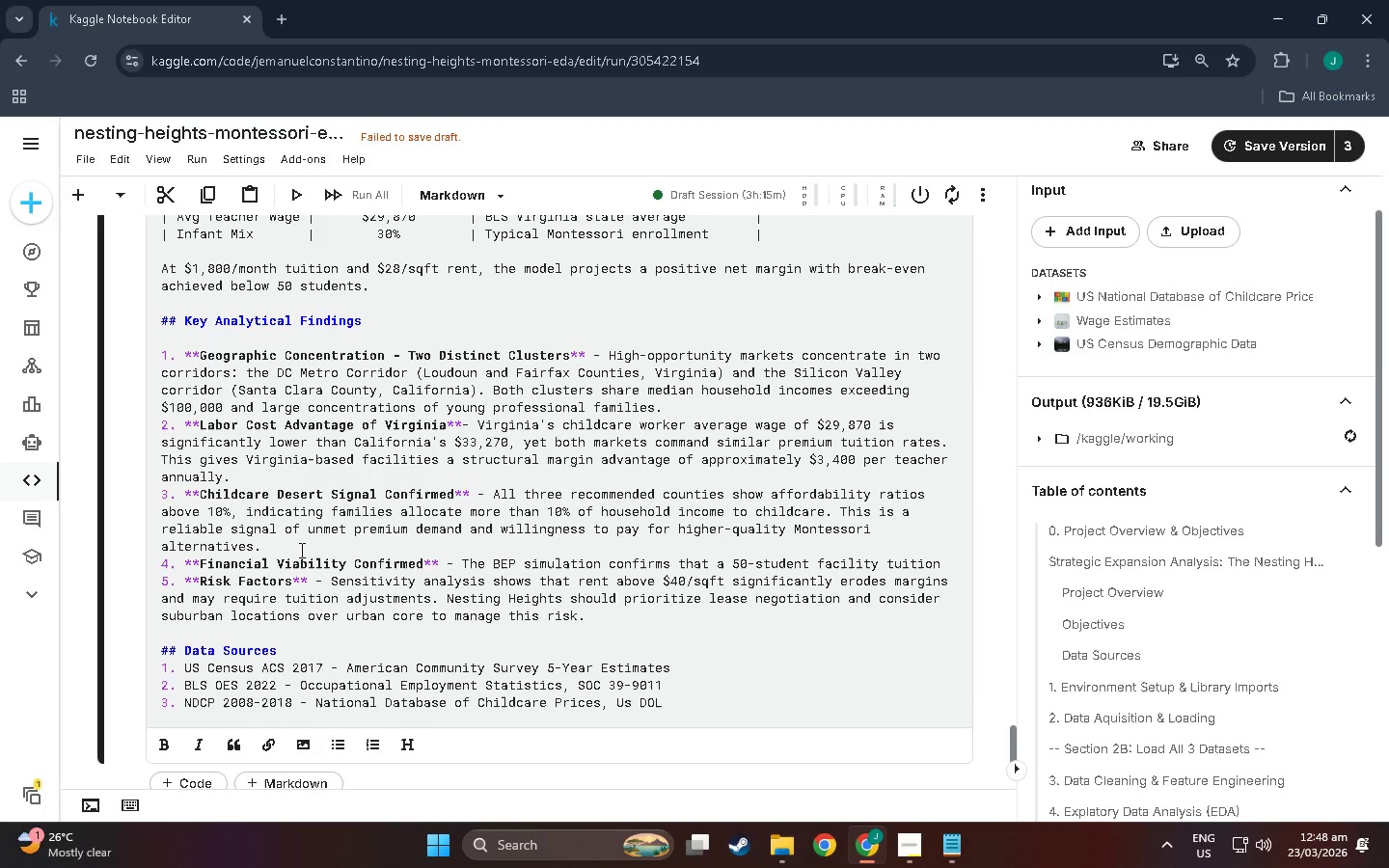 
wait(12.5)
 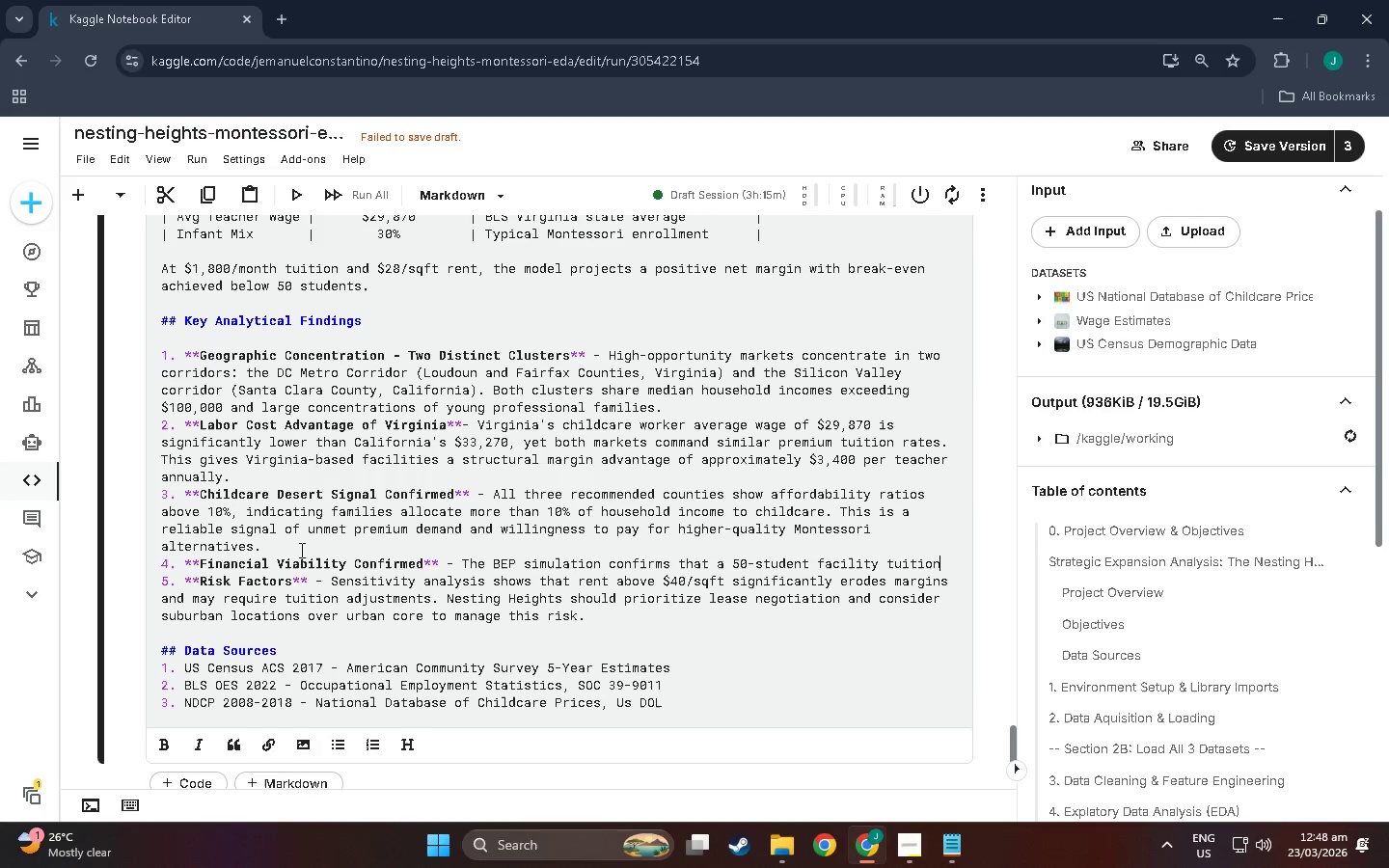 
key(Backspace)
key(Backspace)
key(Backspace)
key(Backspace)
key(Backspace)
key(Backspace)
key(Backspace)
key(Backspace)
type( is financially viable)
 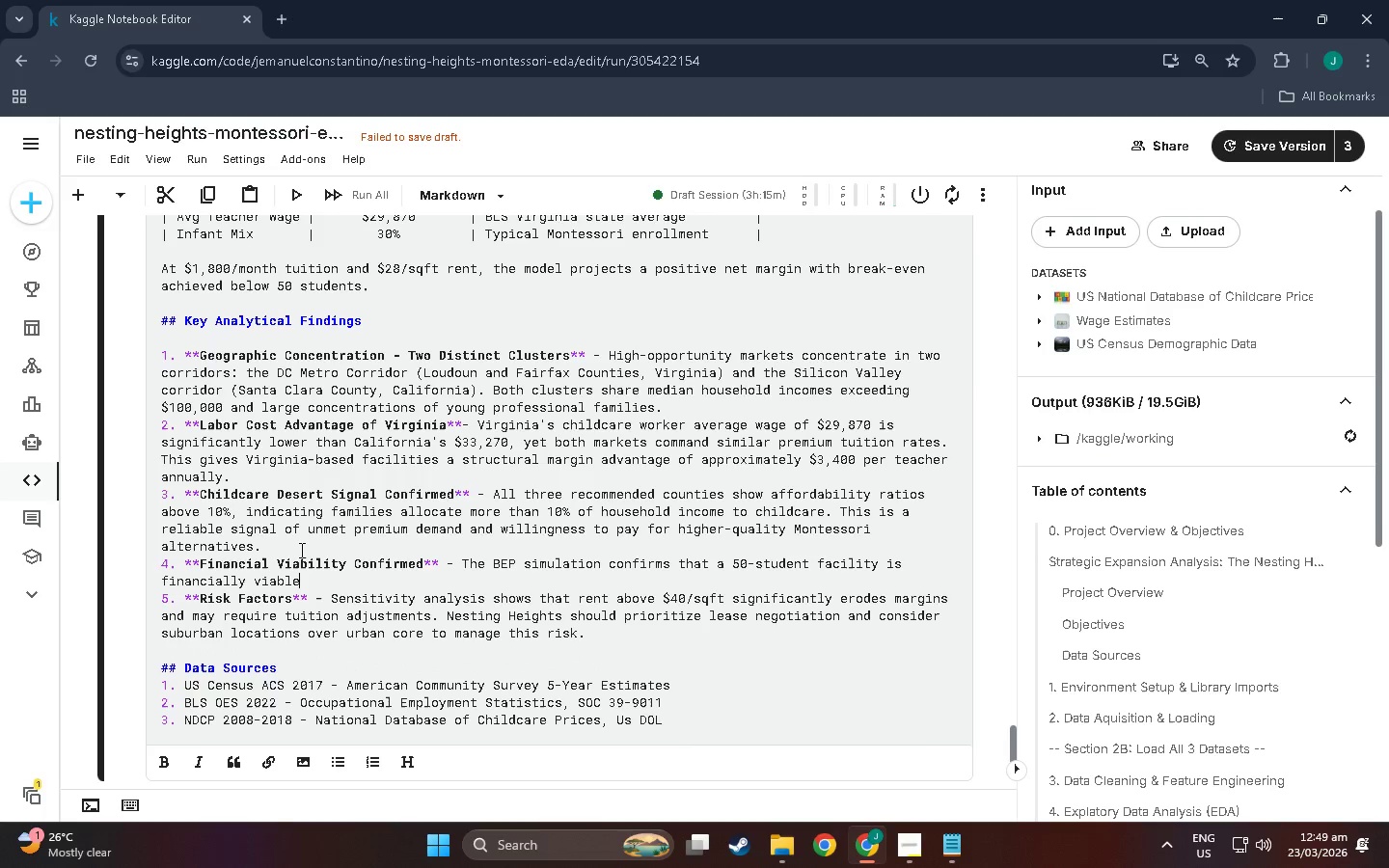 
type( in al three markets at $1000)
key(Backspace)
key(Backspace)
key(Backspace)
type(,800/month)
 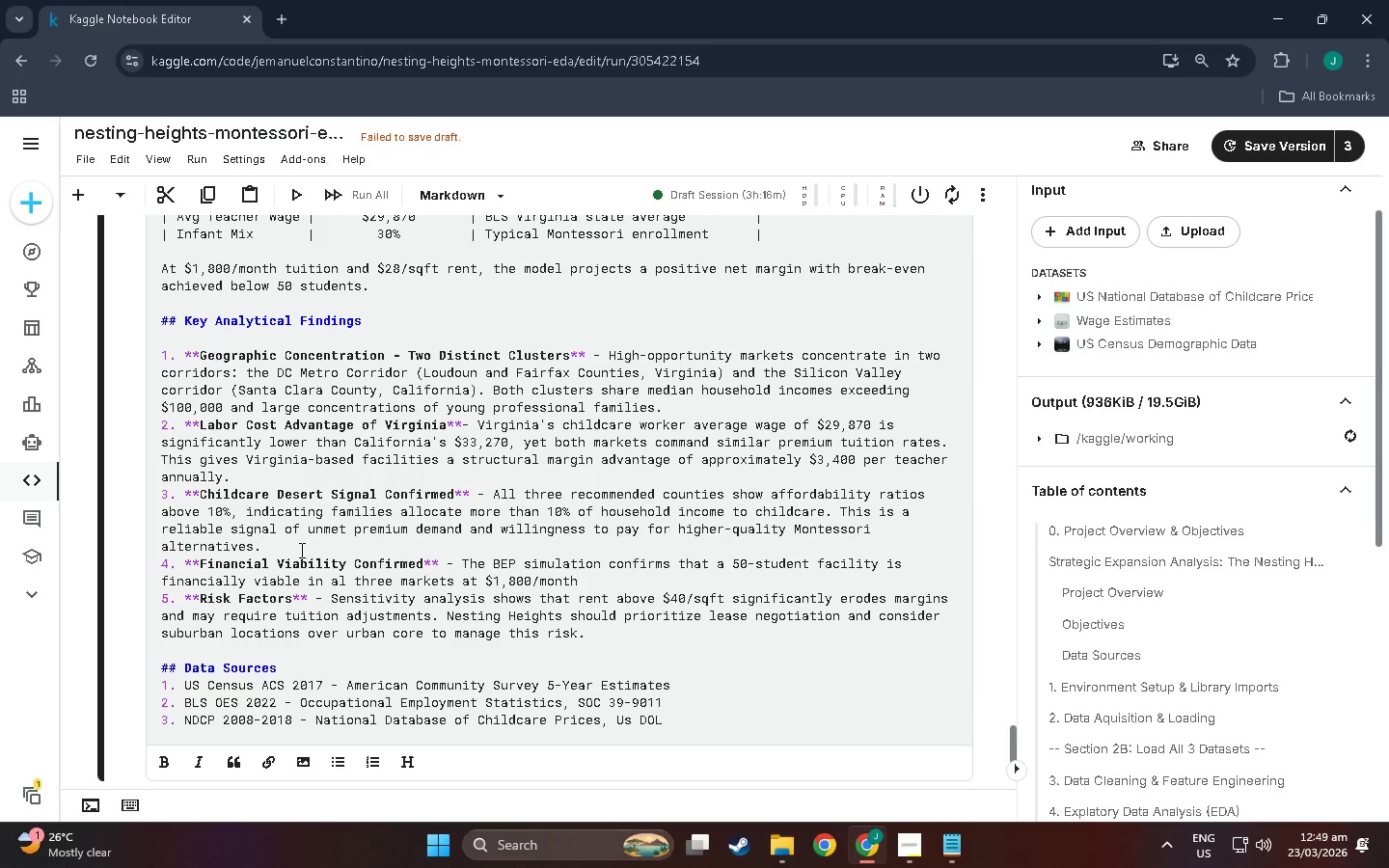 
type( tuition wiith break-even achieved bvel)
key(Backspace)
key(Backspace)
key(Backspace)
type(elow 25)
key(Backspace)
key(Backspace)
type(465)
key(Backspace)
key(Backspace)
type(56)
key(Backspace)
type( t)
key(Backspace)
type(students-)
key(Backspace)
type( - lea)
key(Backspace)
key(Backspace)
key(Backspace)
type(leaving a 10% enrollmentr)
key(Backspace)
type( buffer before the st)
key(Backspace)
key(Backspace)
type(facility becomes unf)
key(Backspace)
type(profitable.)
 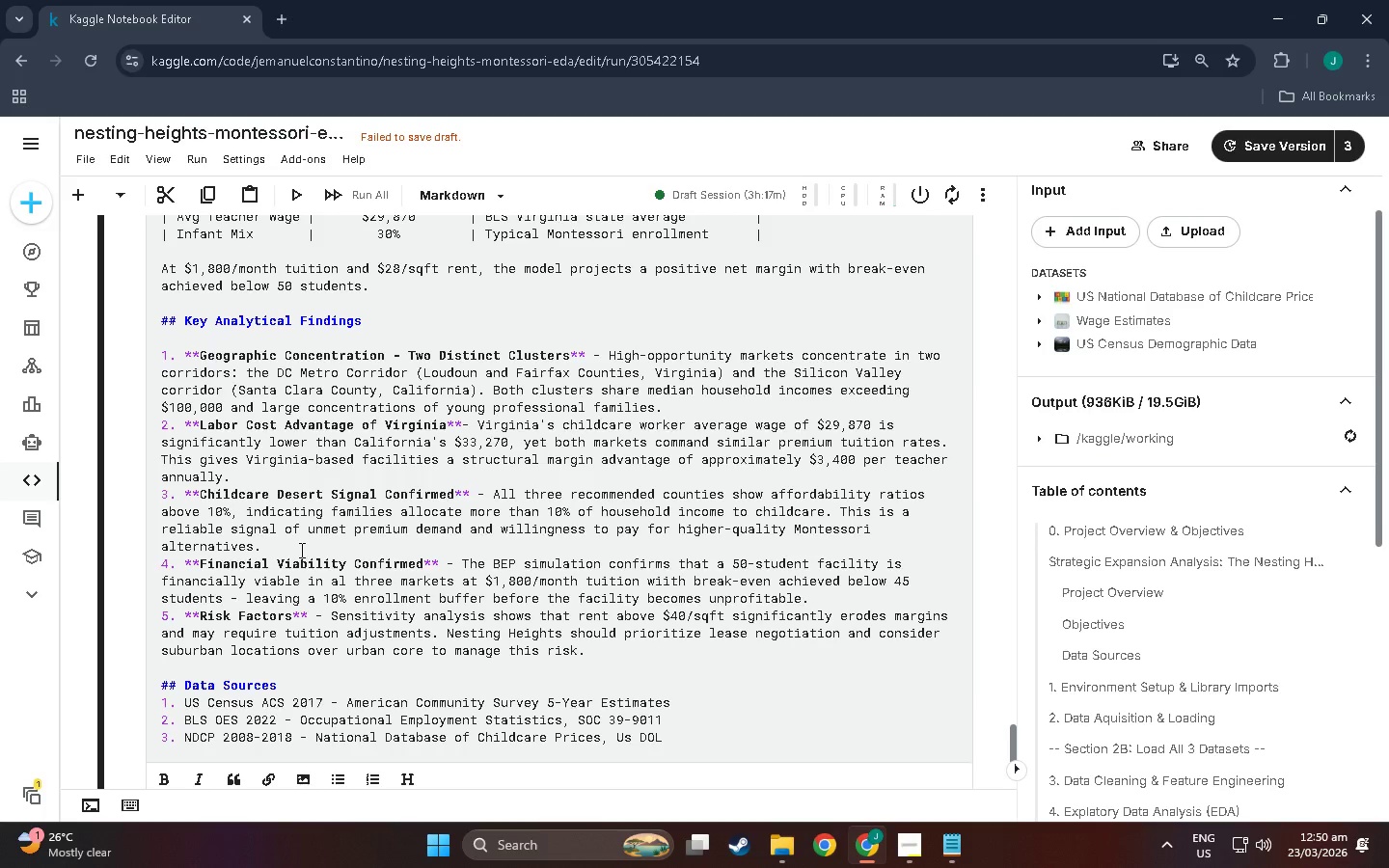 
left_click([619, 324])
 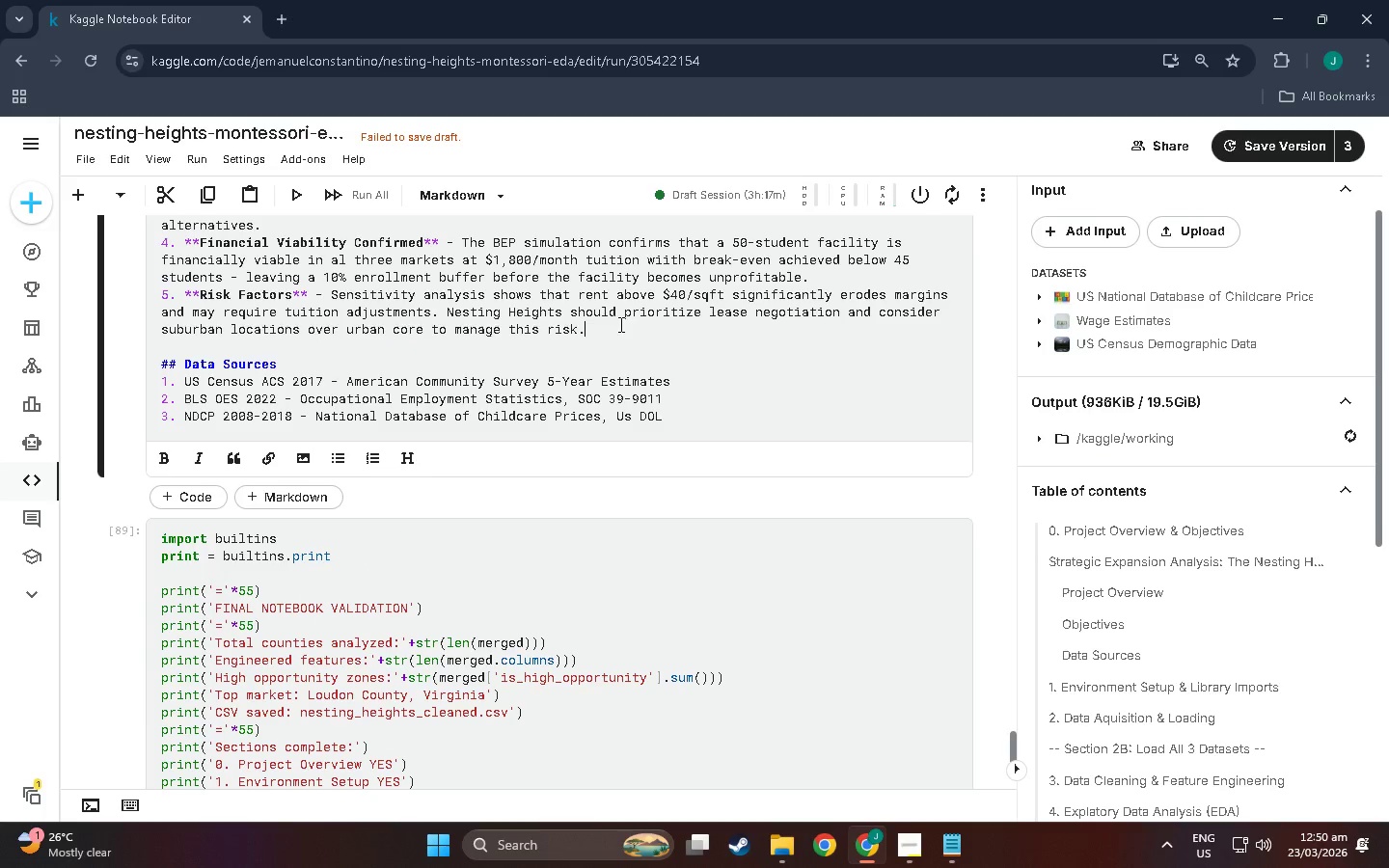 
scroll: coordinate [391, 534], scroll_direction: down, amount: 10.0
 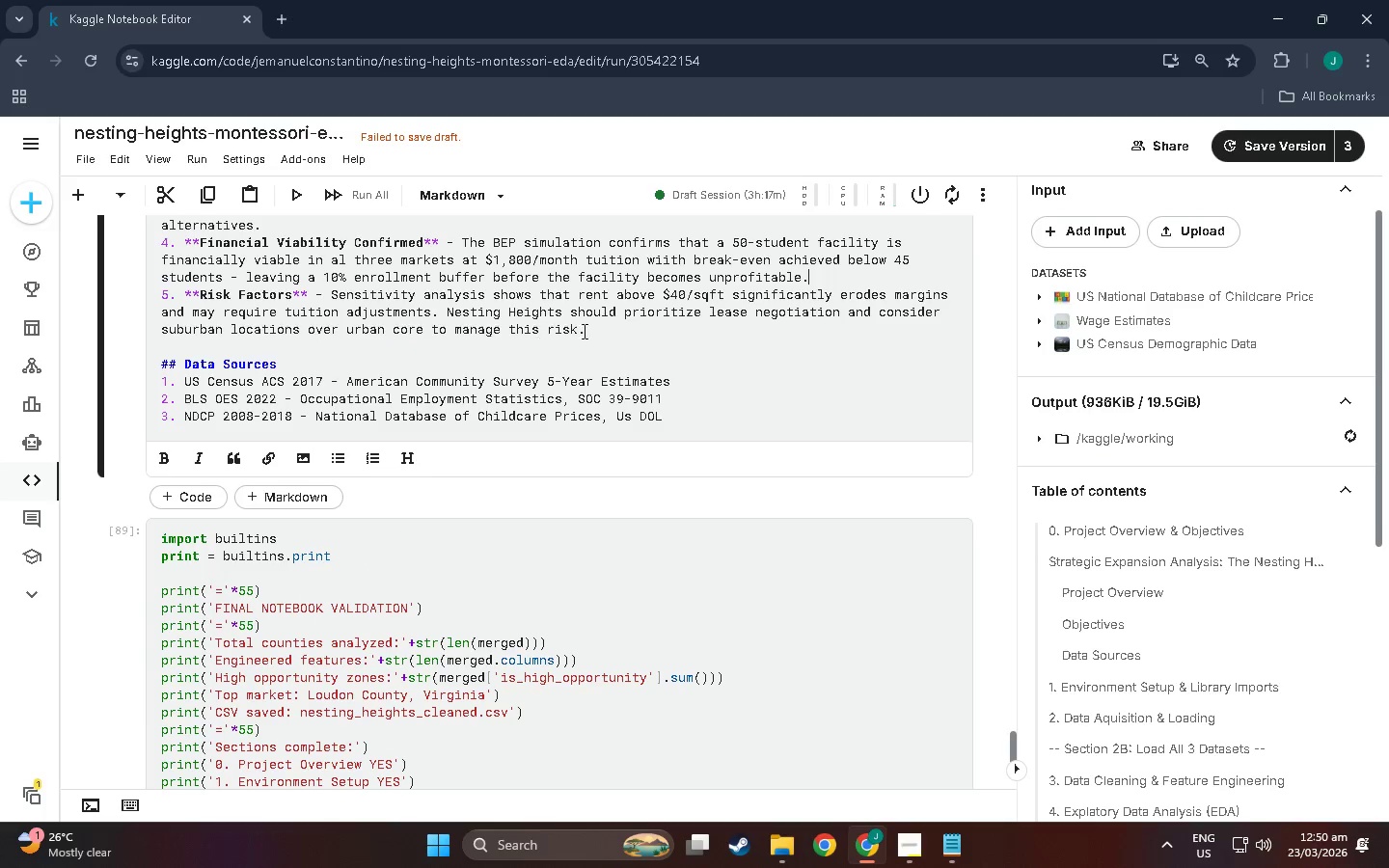 
key(Shift+Enter)
 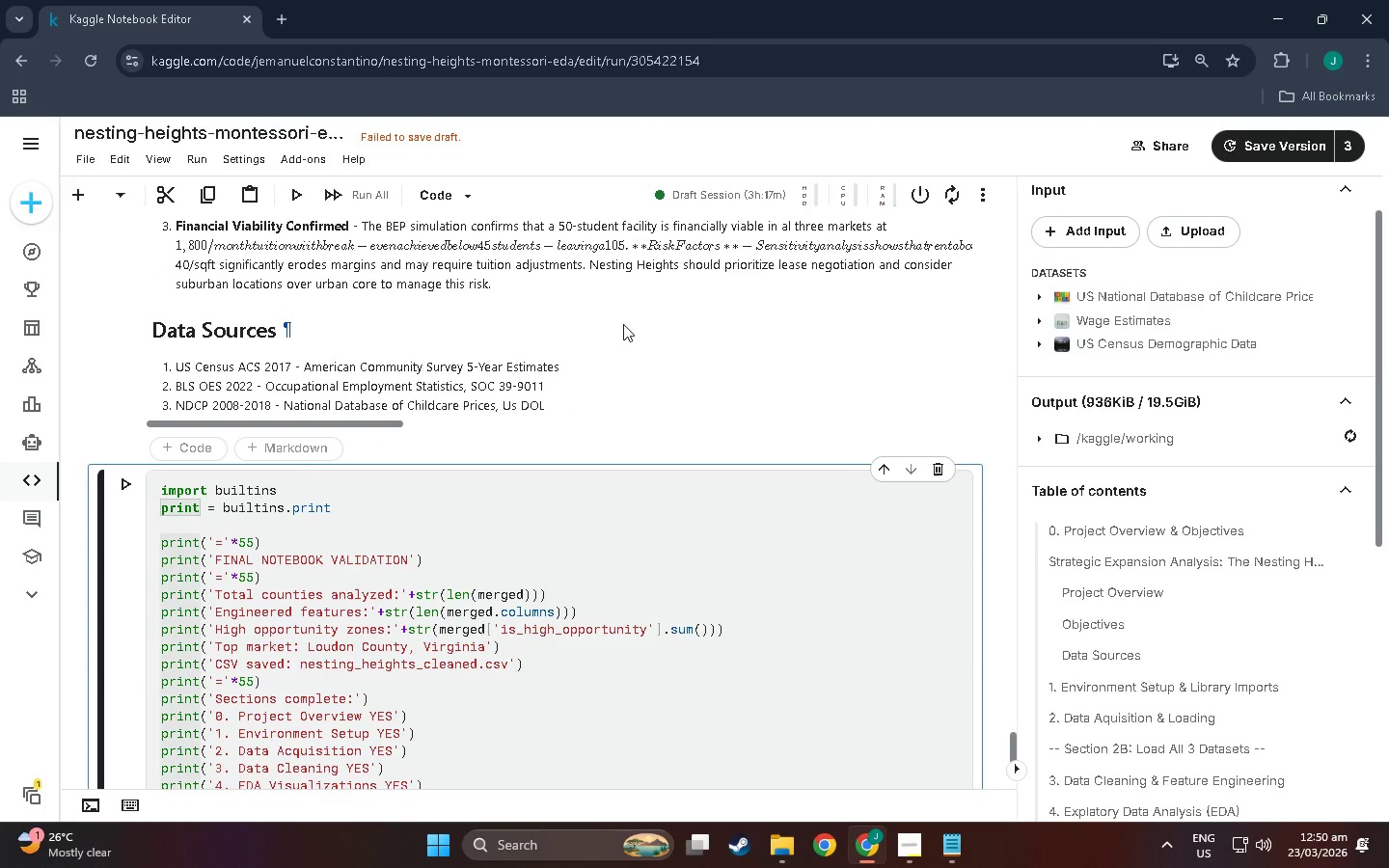 
key(Alt+AltLeft)
 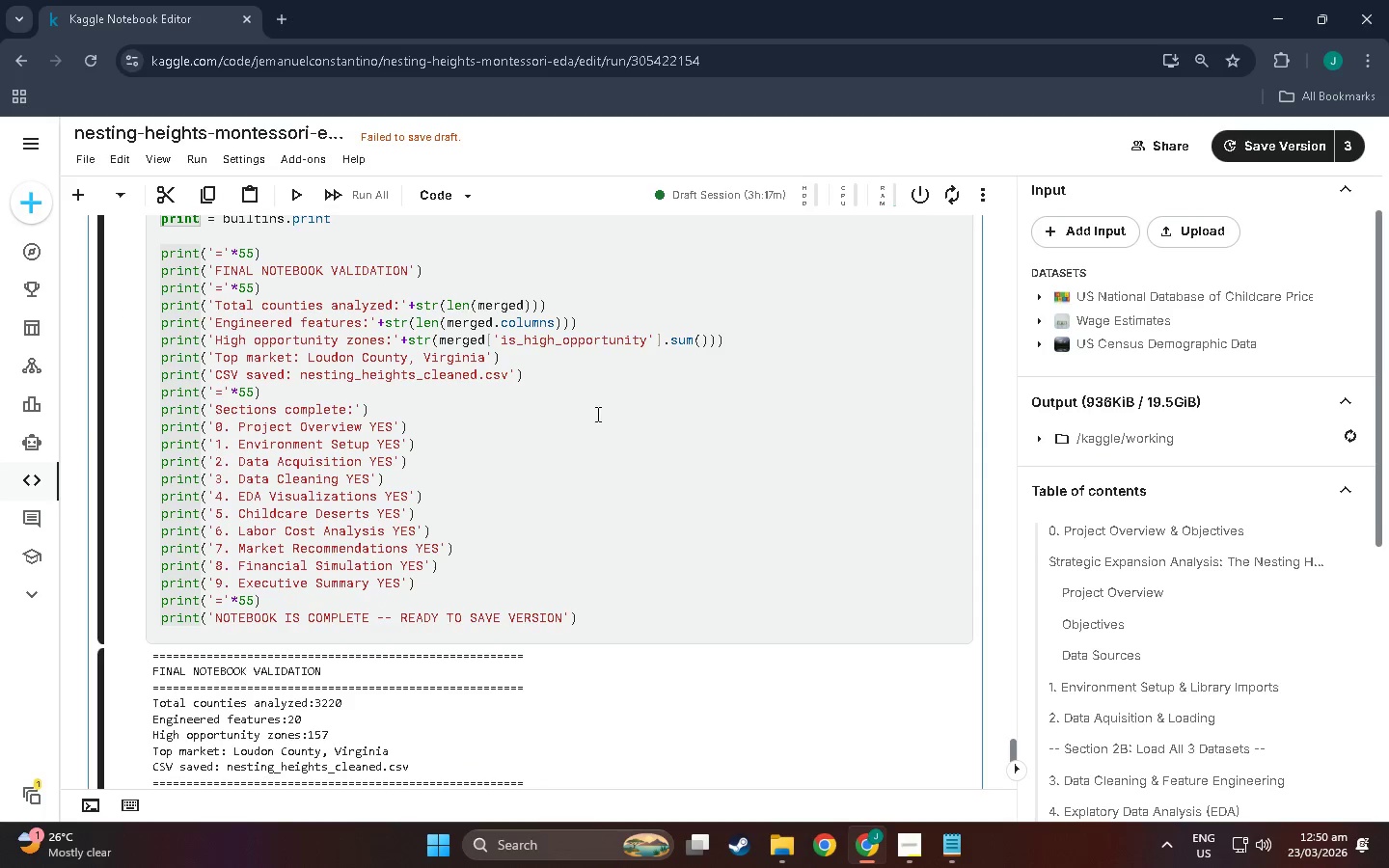 
key(Alt+Tab)